 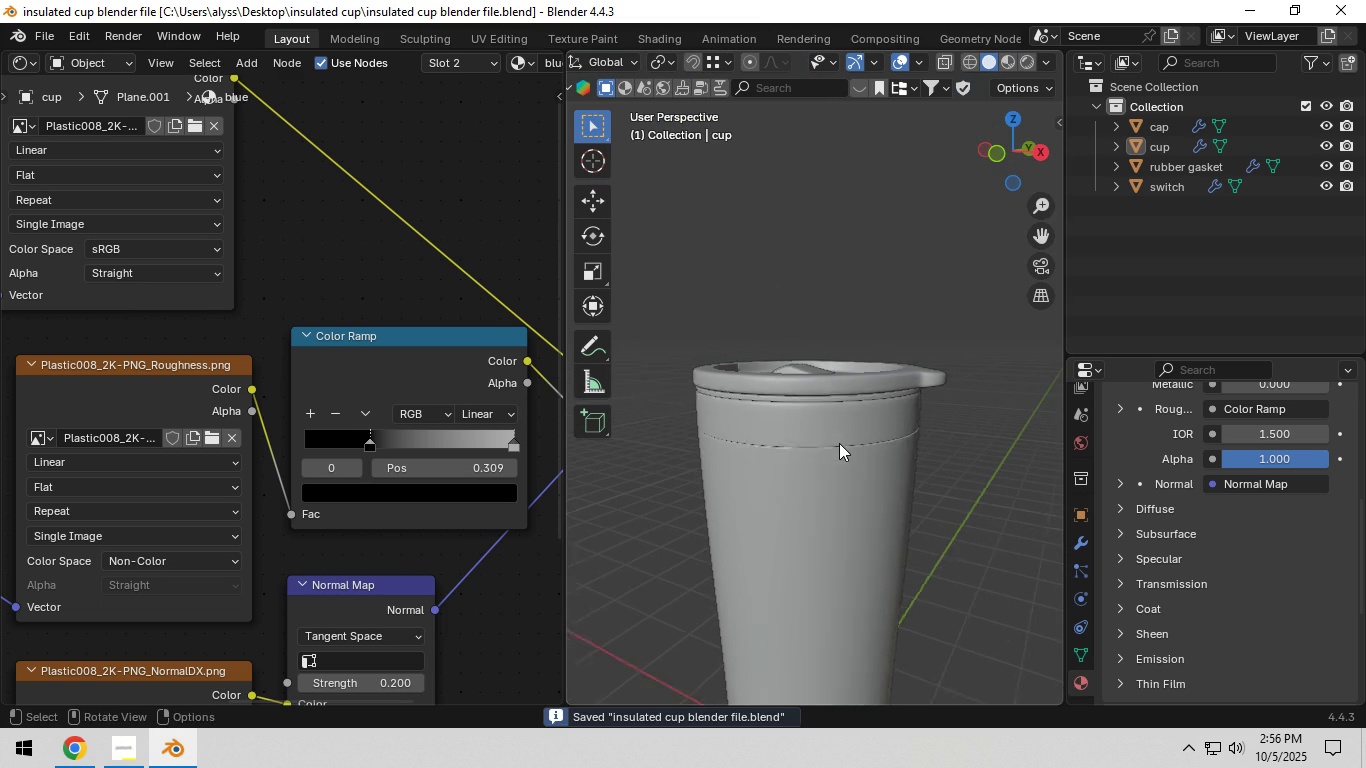 
scroll: coordinate [839, 443], scroll_direction: down, amount: 3.0
 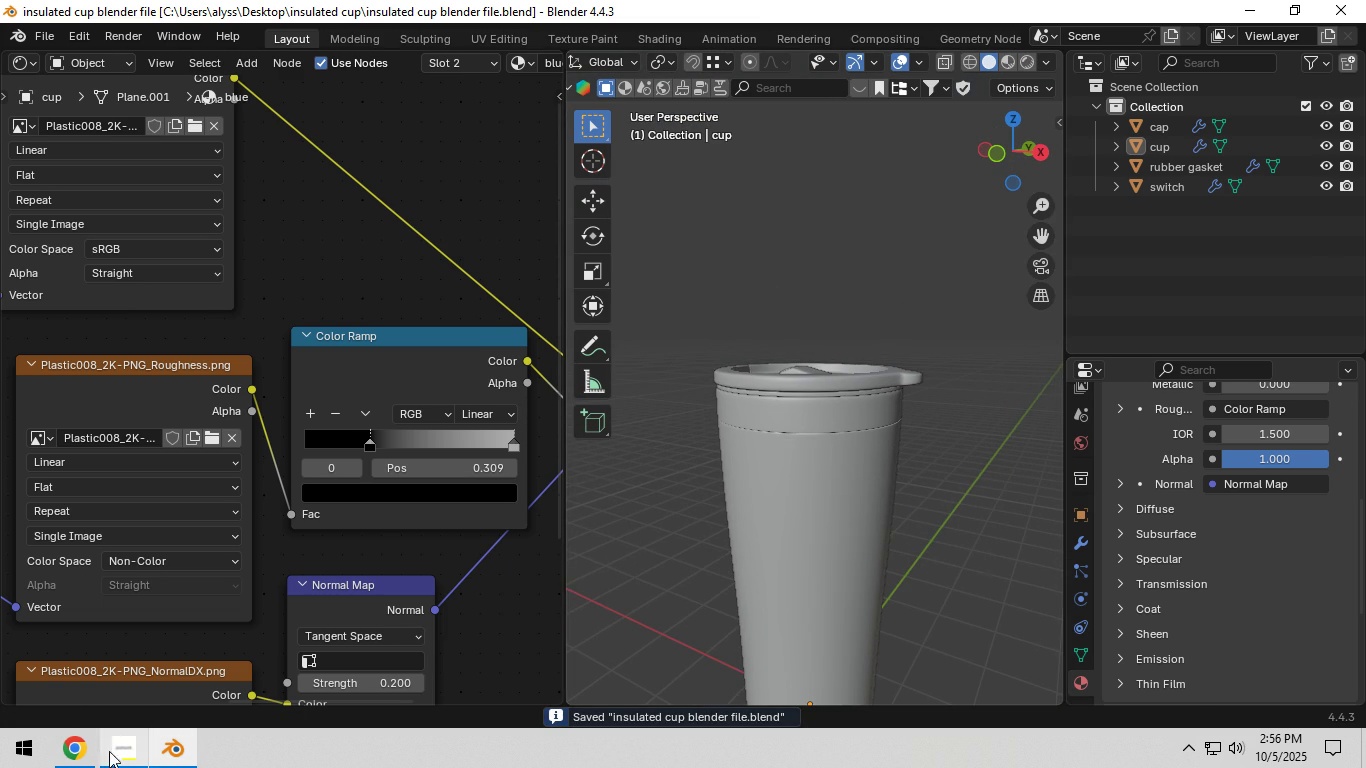 
left_click([80, 751])
 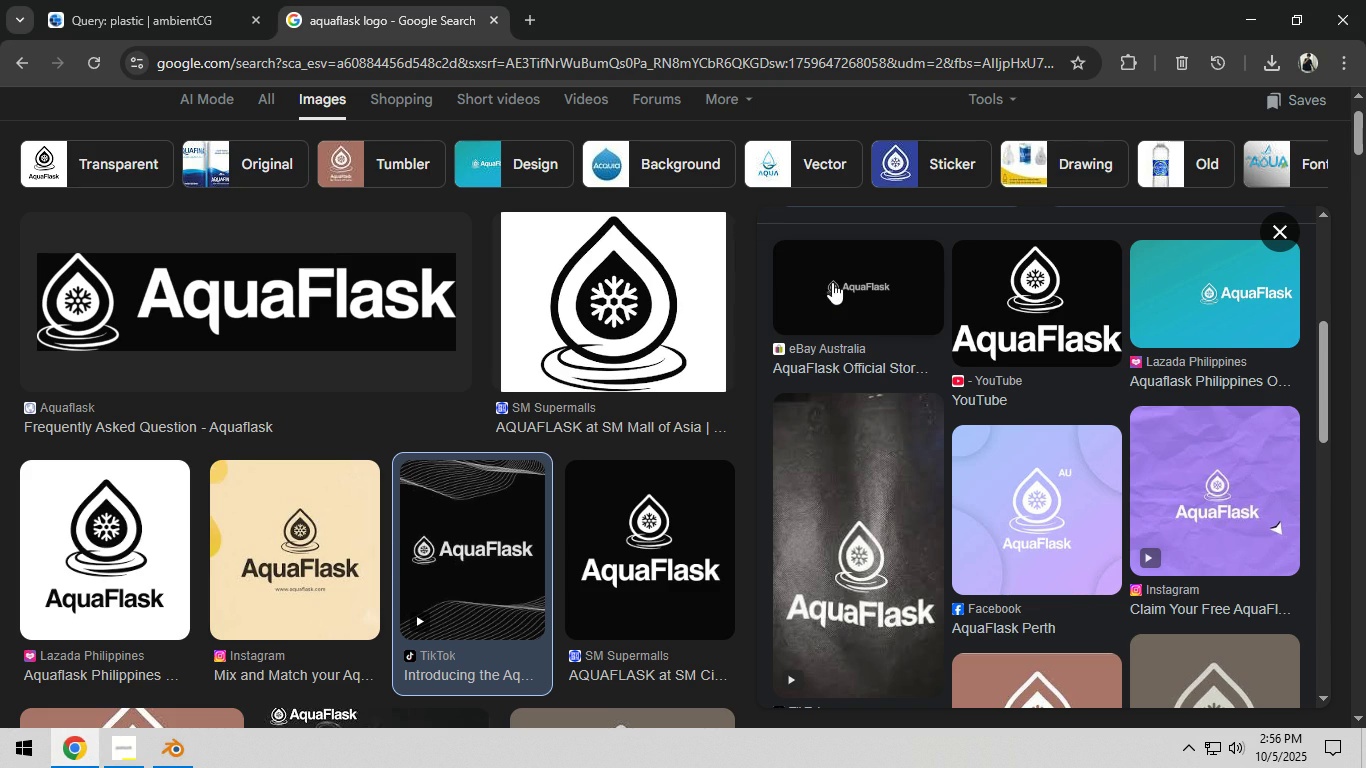 
middle_click([832, 286])
 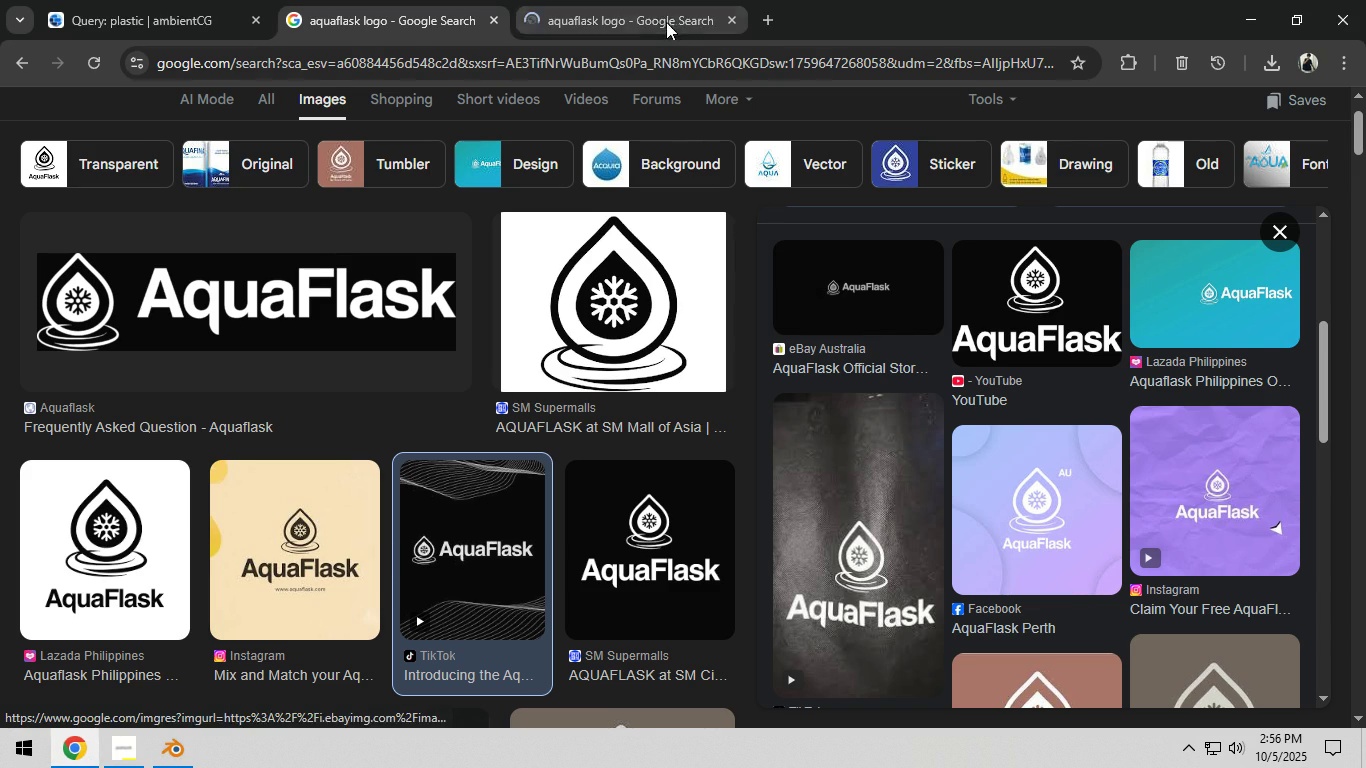 
left_click([664, 16])
 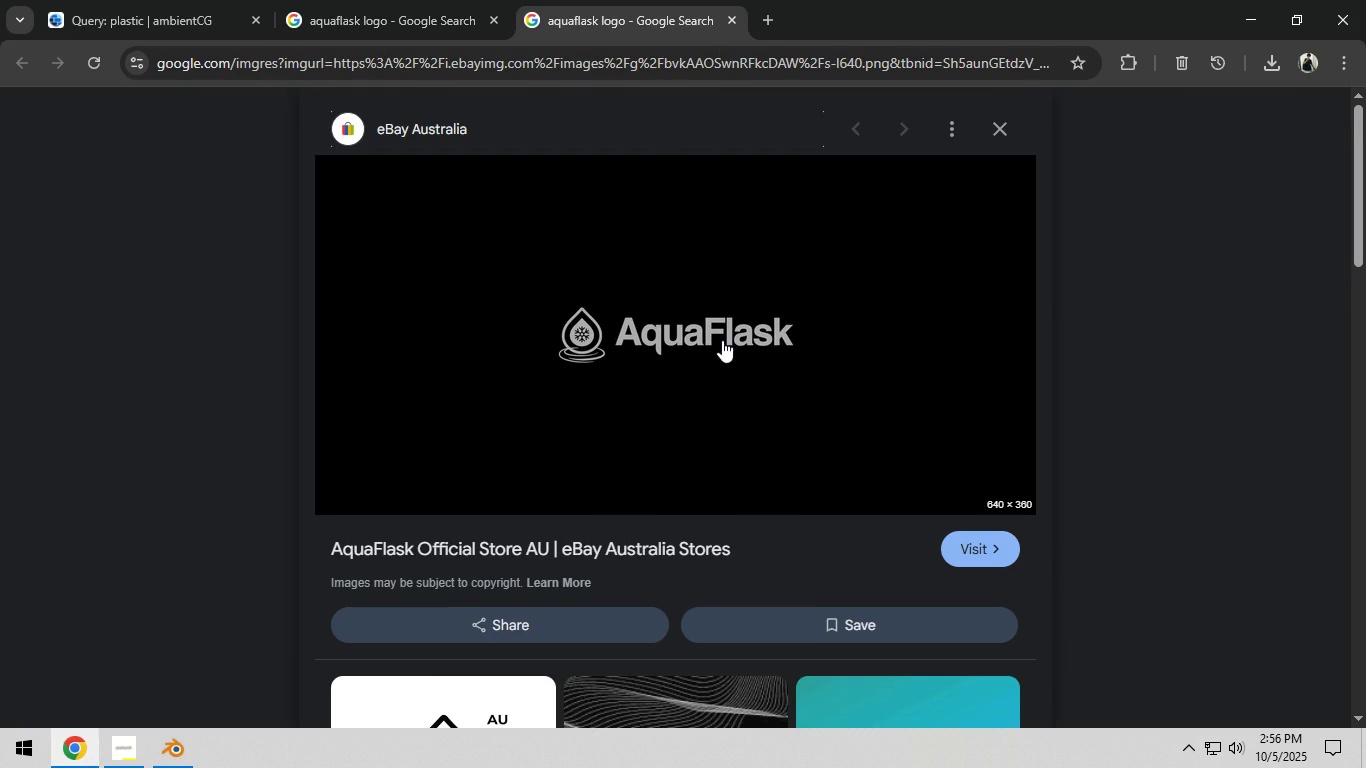 
scroll: coordinate [723, 357], scroll_direction: up, amount: 3.0
 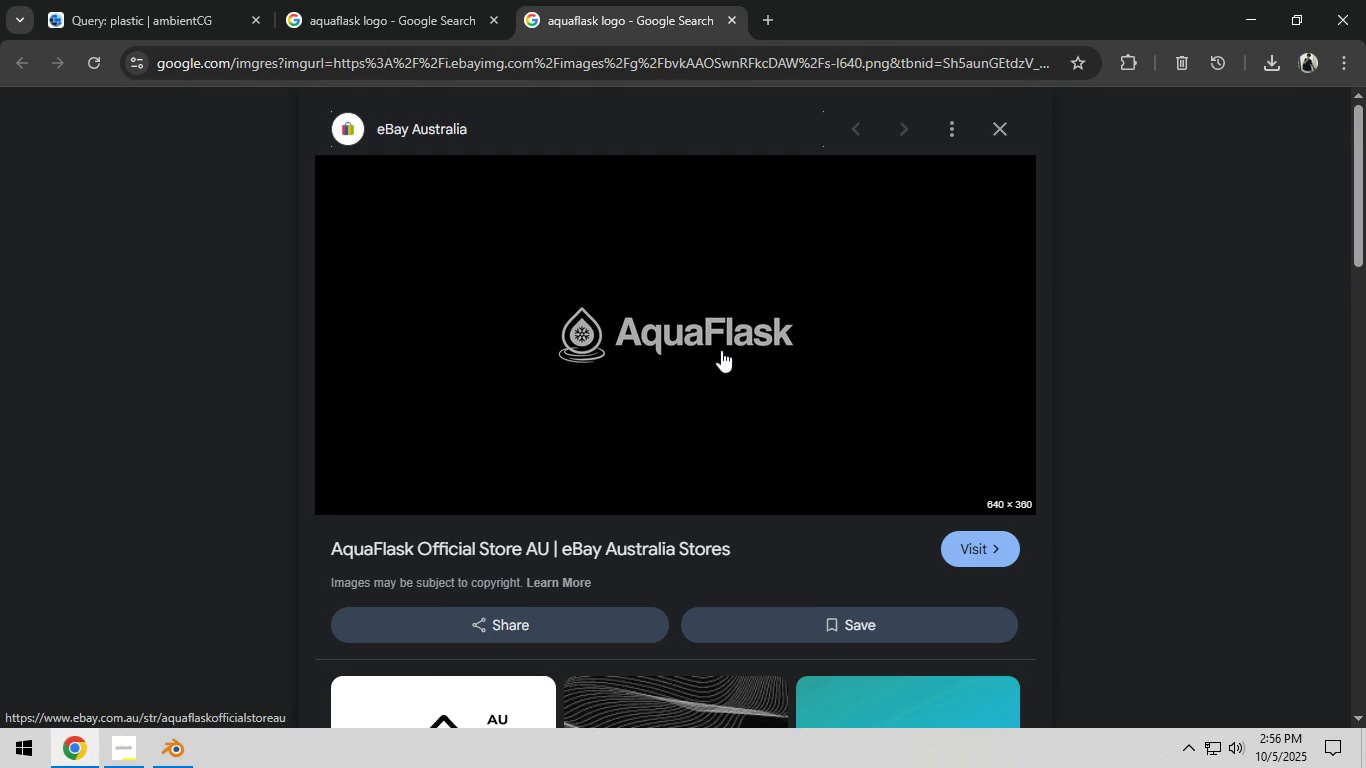 
left_click([721, 350])
 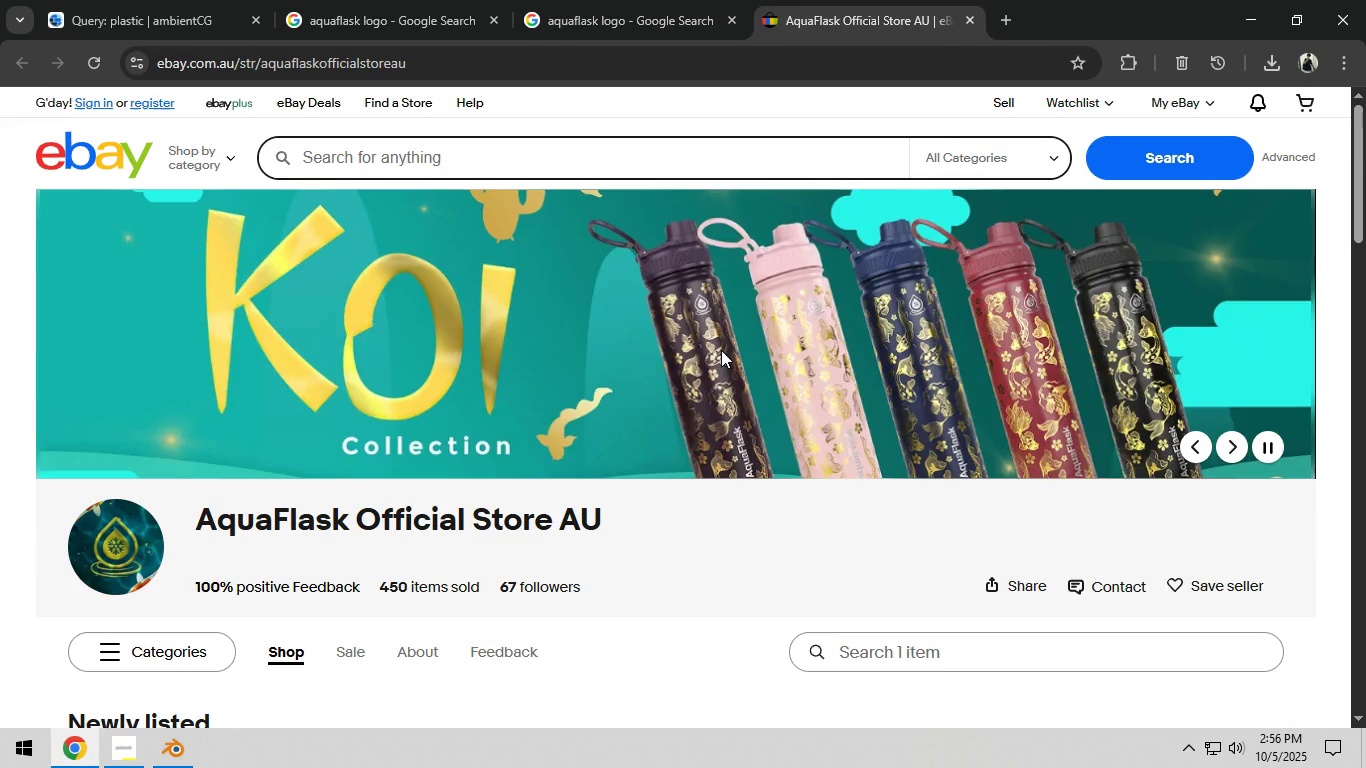 
scroll: coordinate [720, 350], scroll_direction: down, amount: 26.0
 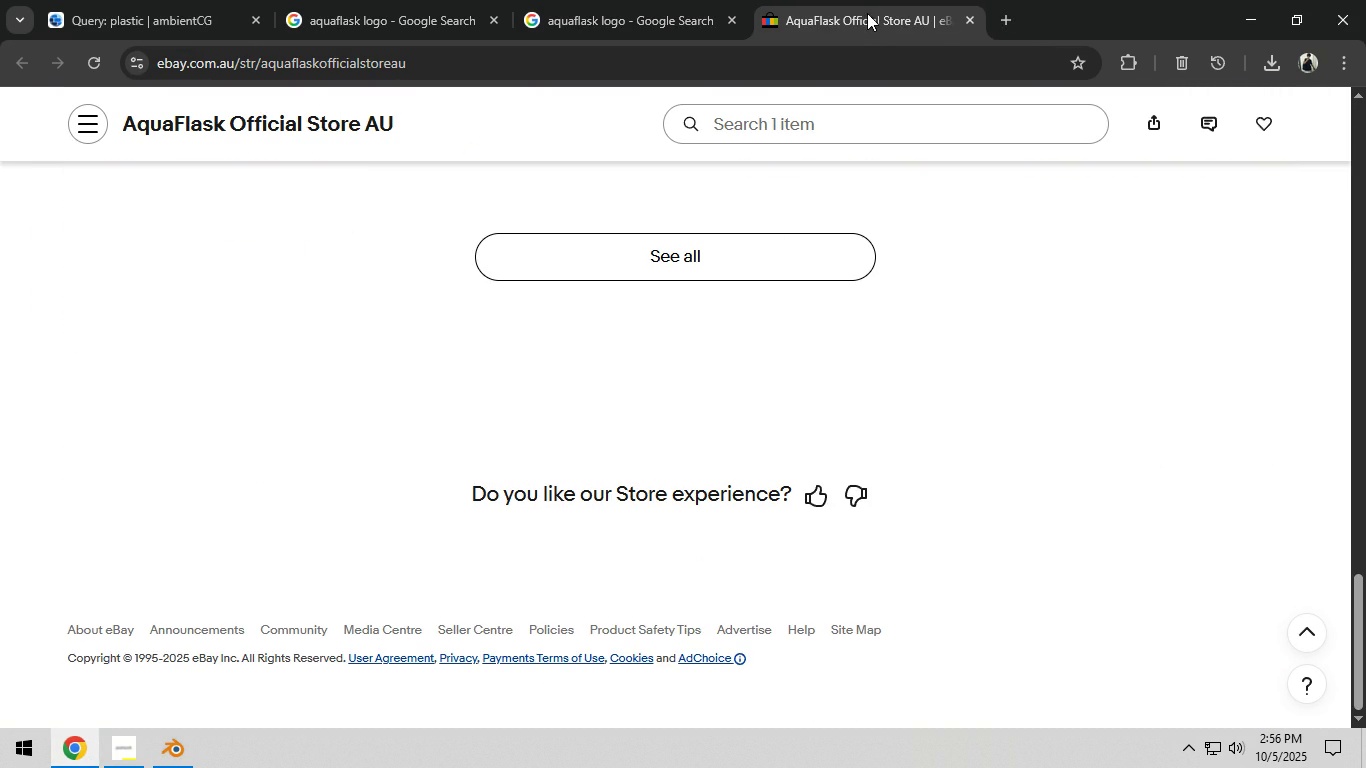 
middle_click([867, 13])